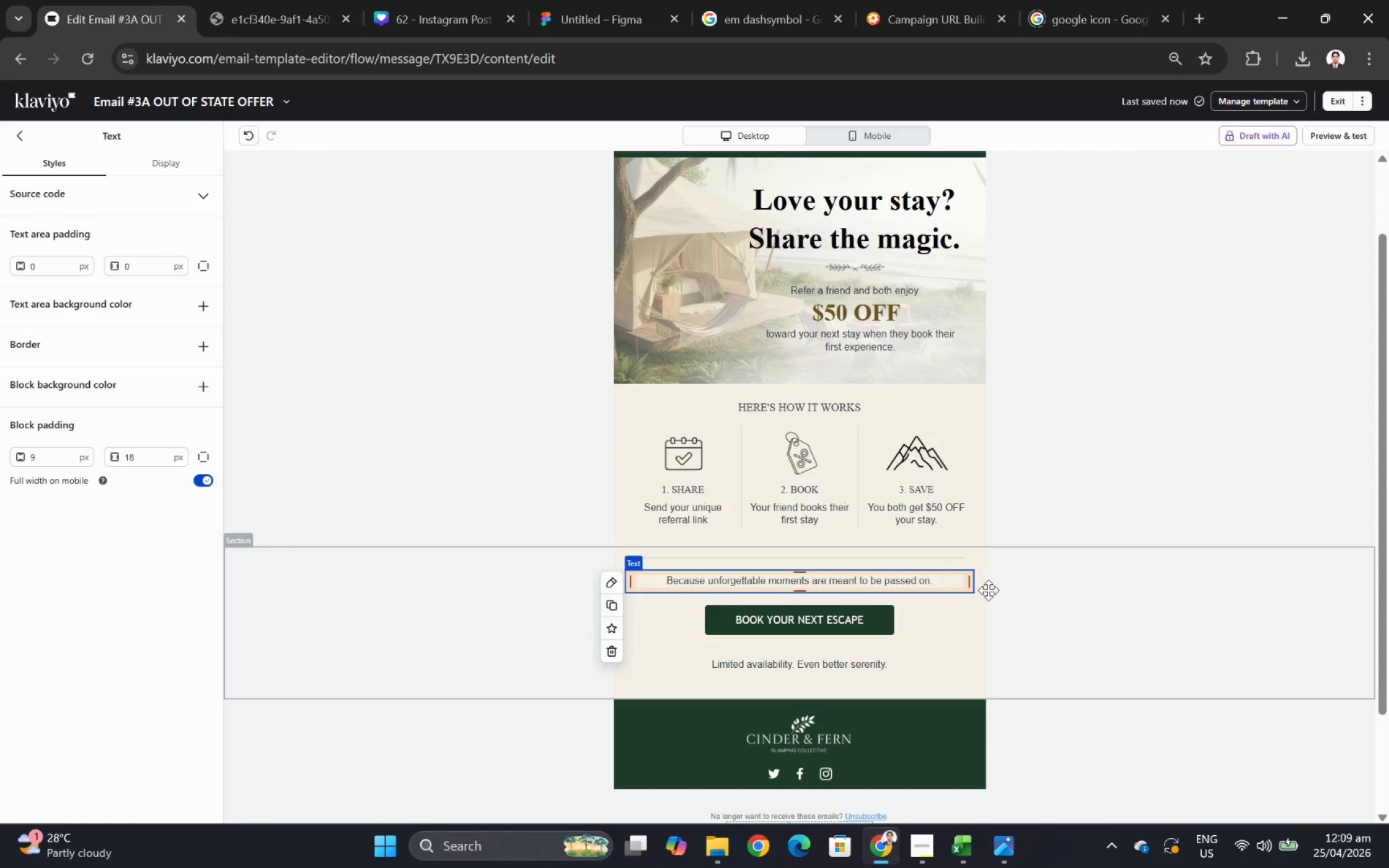 
left_click([1054, 641])
 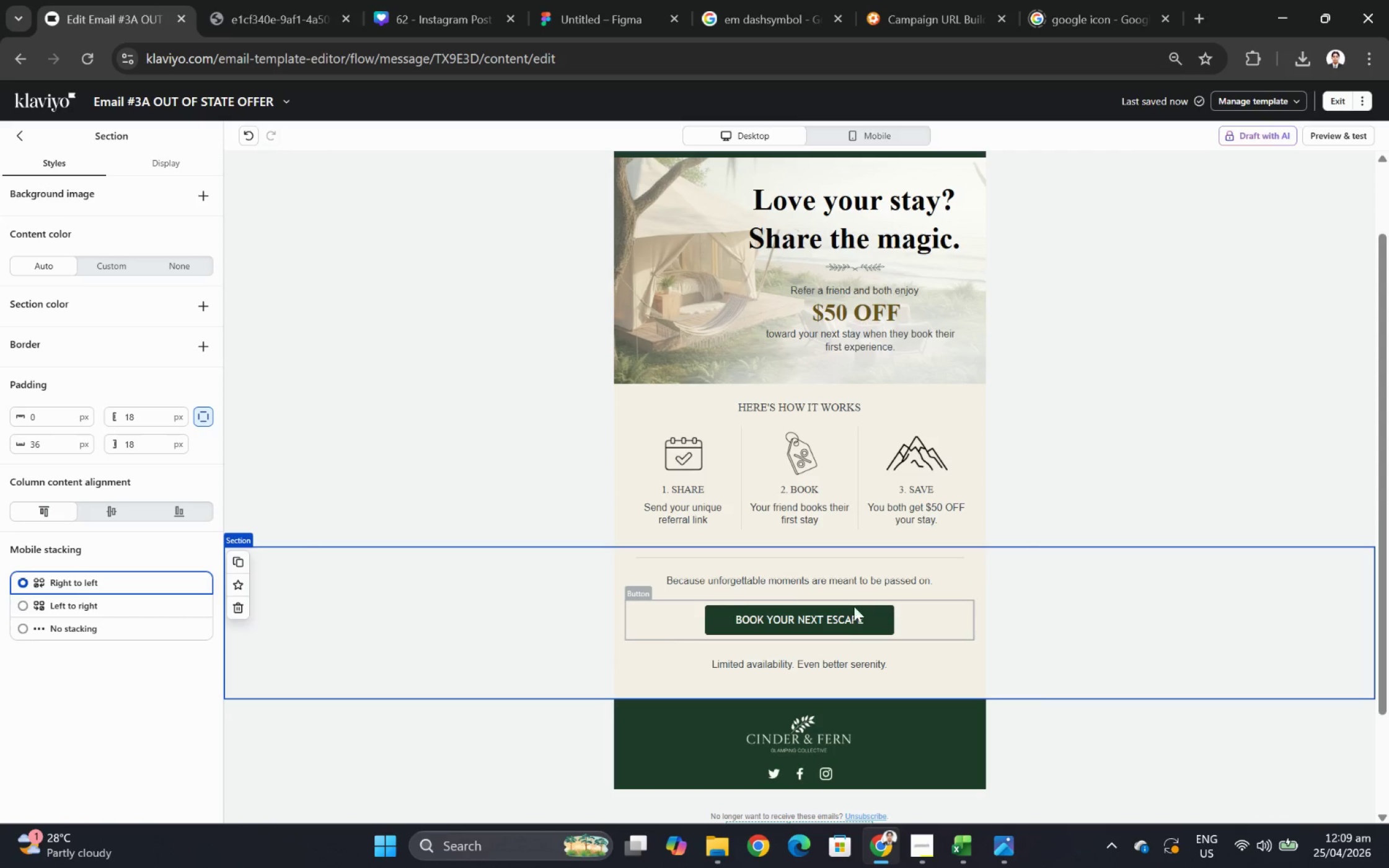 
wait(7.7)
 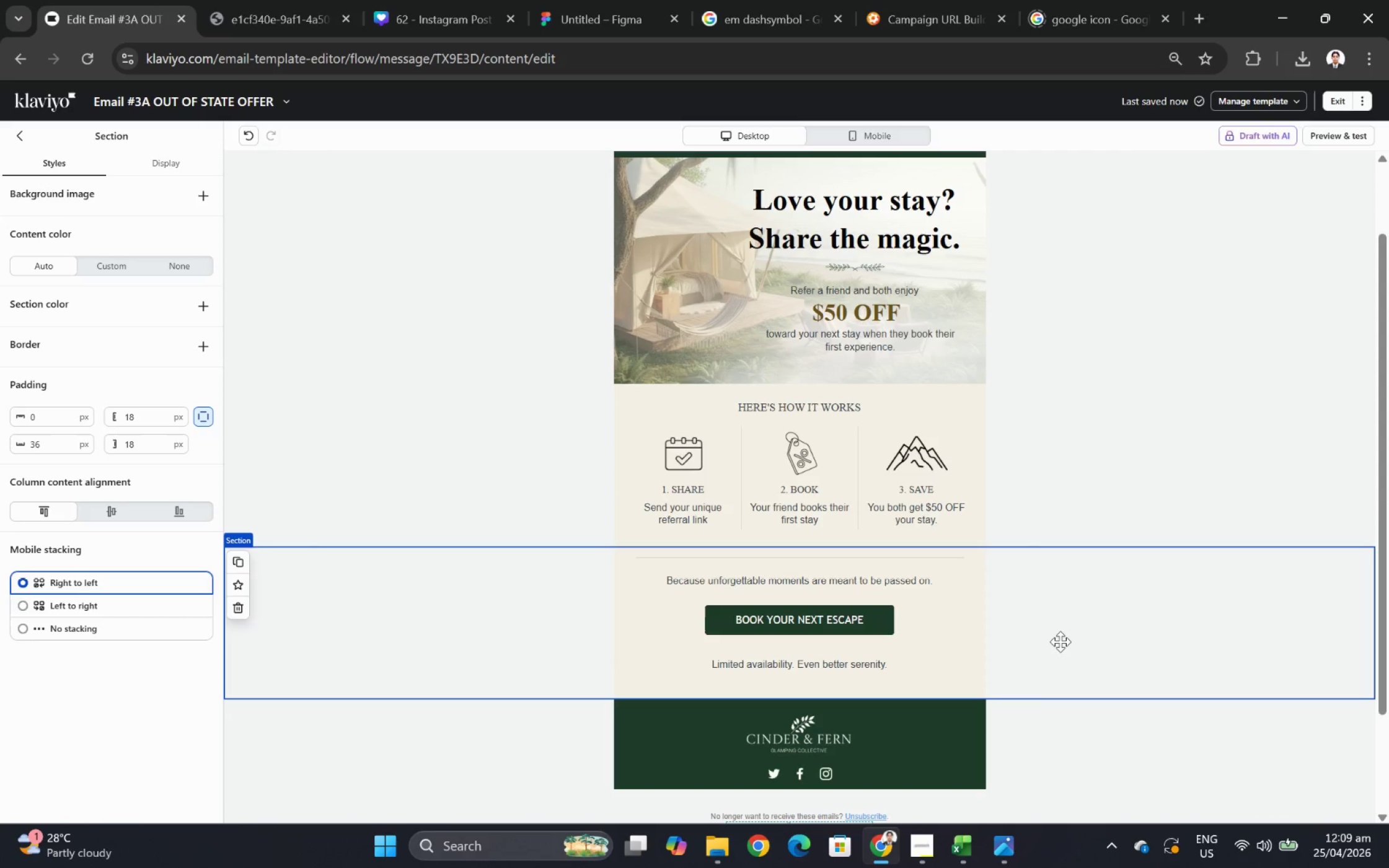 
double_click([891, 582])
 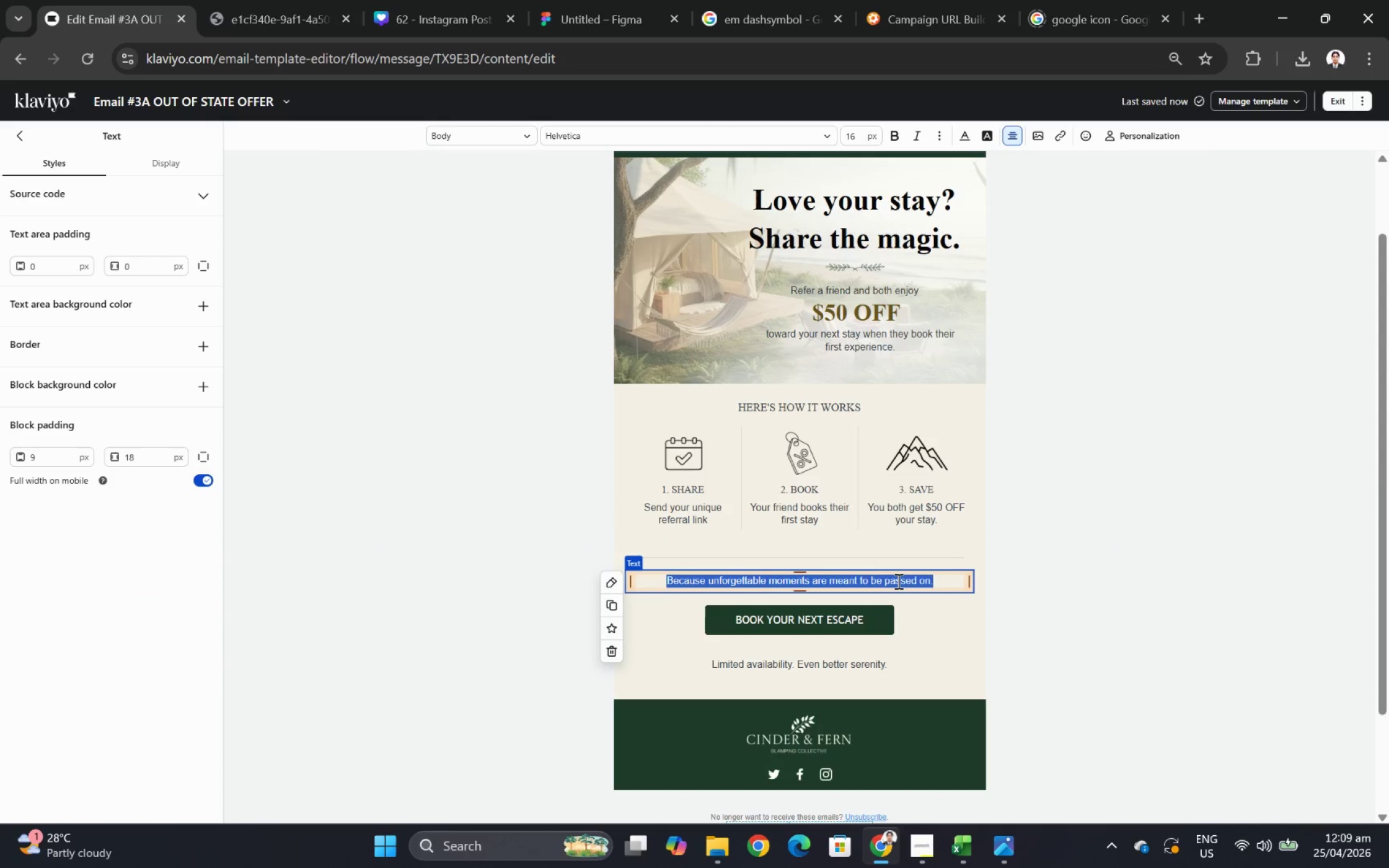 
type(<e,o)
key(Backspace)
key(Backspace)
key(Backspace)
key(Backspace)
type(<E,PR)
key(Backspace)
key(Backspace)
key(Backspace)
key(Backspace)
key(Backspace)
type(Mer[PageUp])
 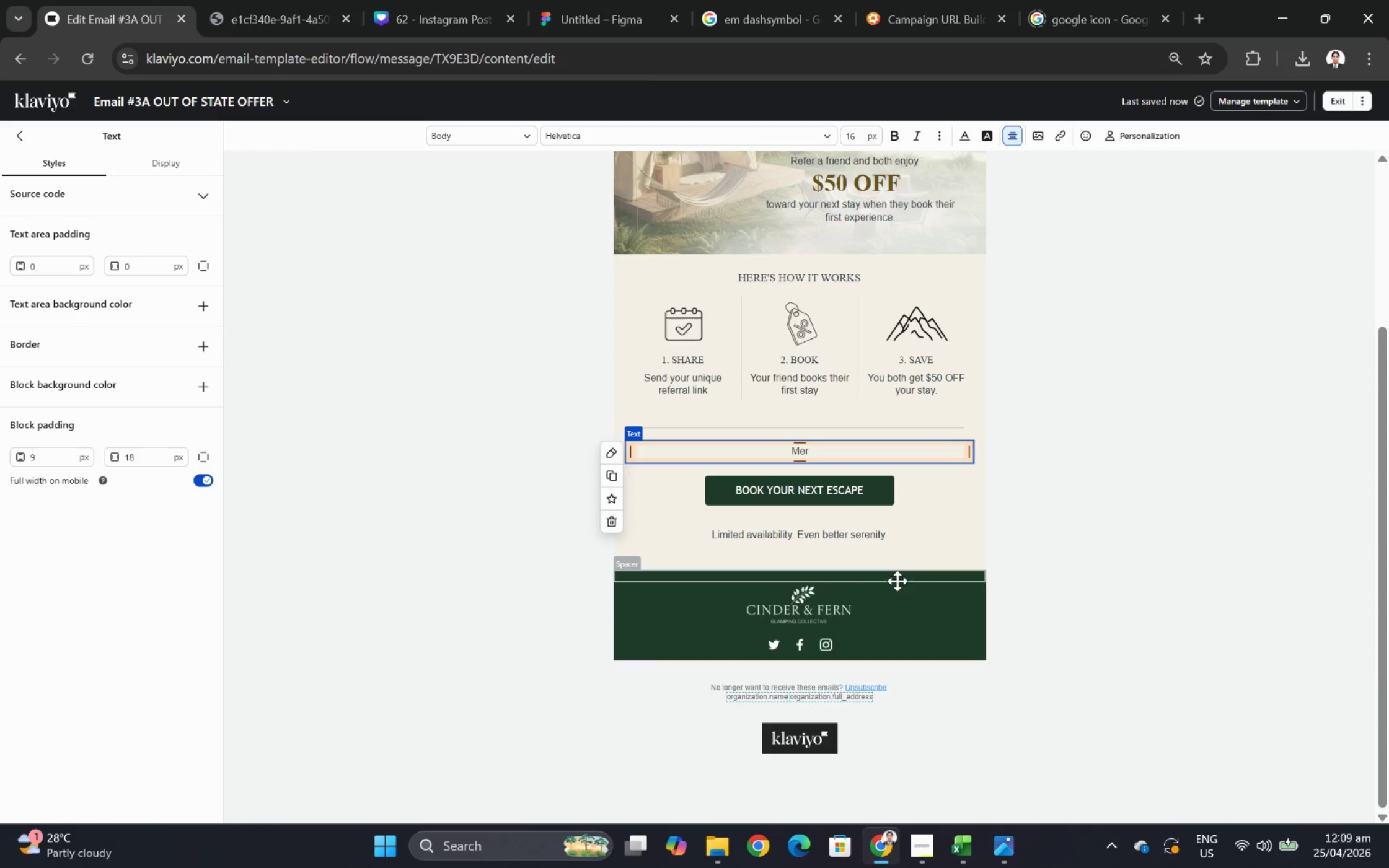 
left_click([857, 453])
 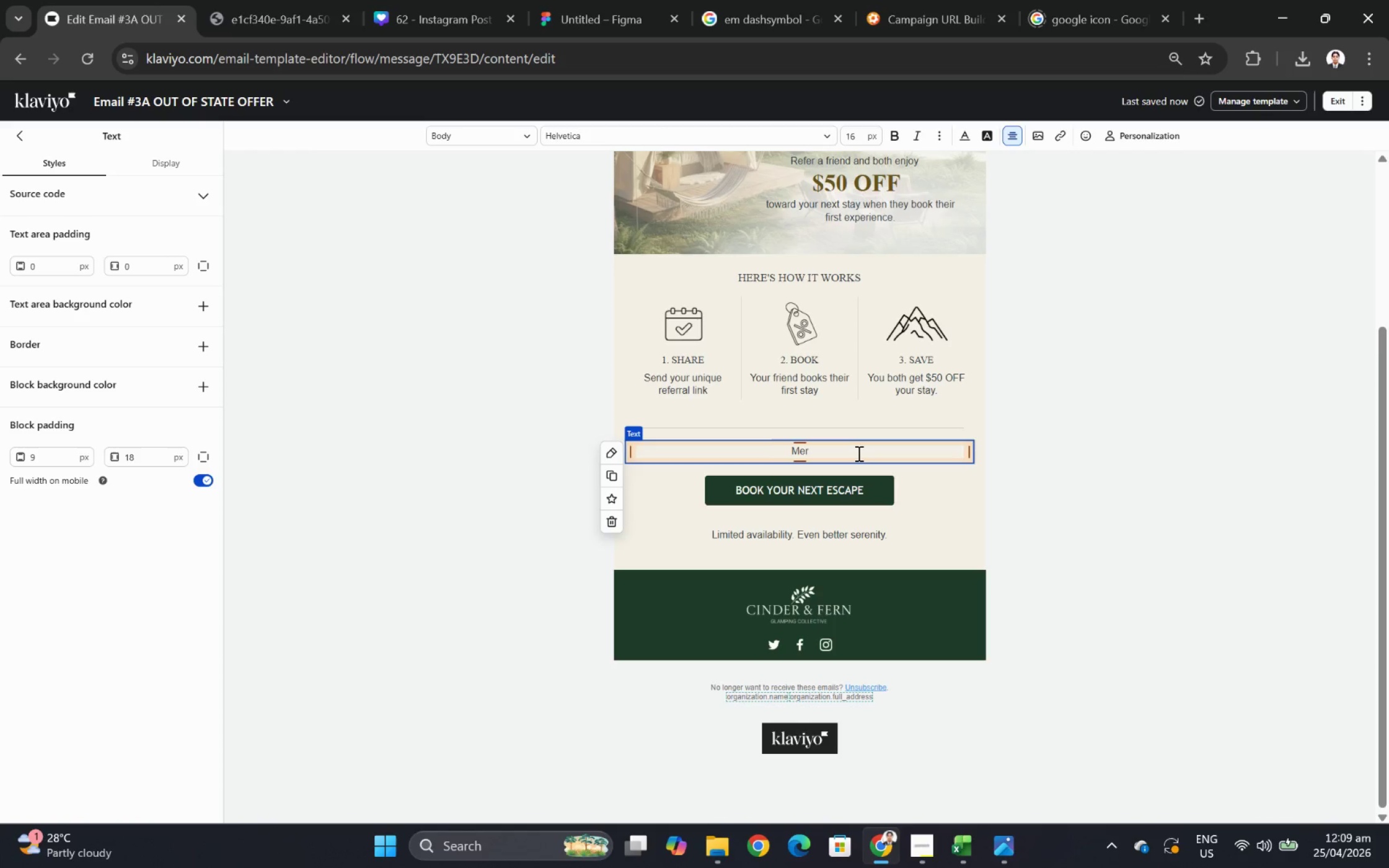 
key(Backspace)
type(mories are better when shared.)
 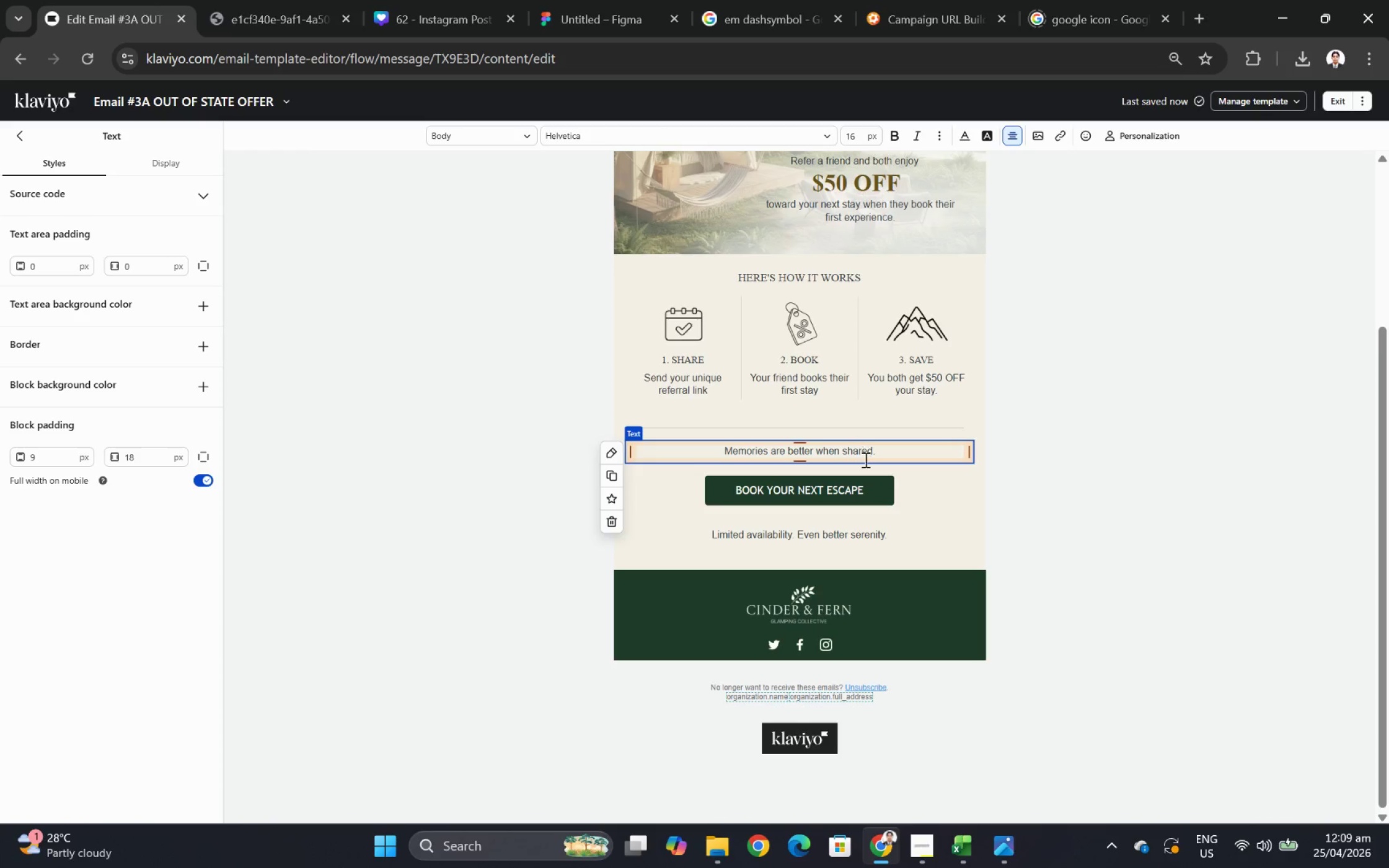 
left_click([956, 481])
 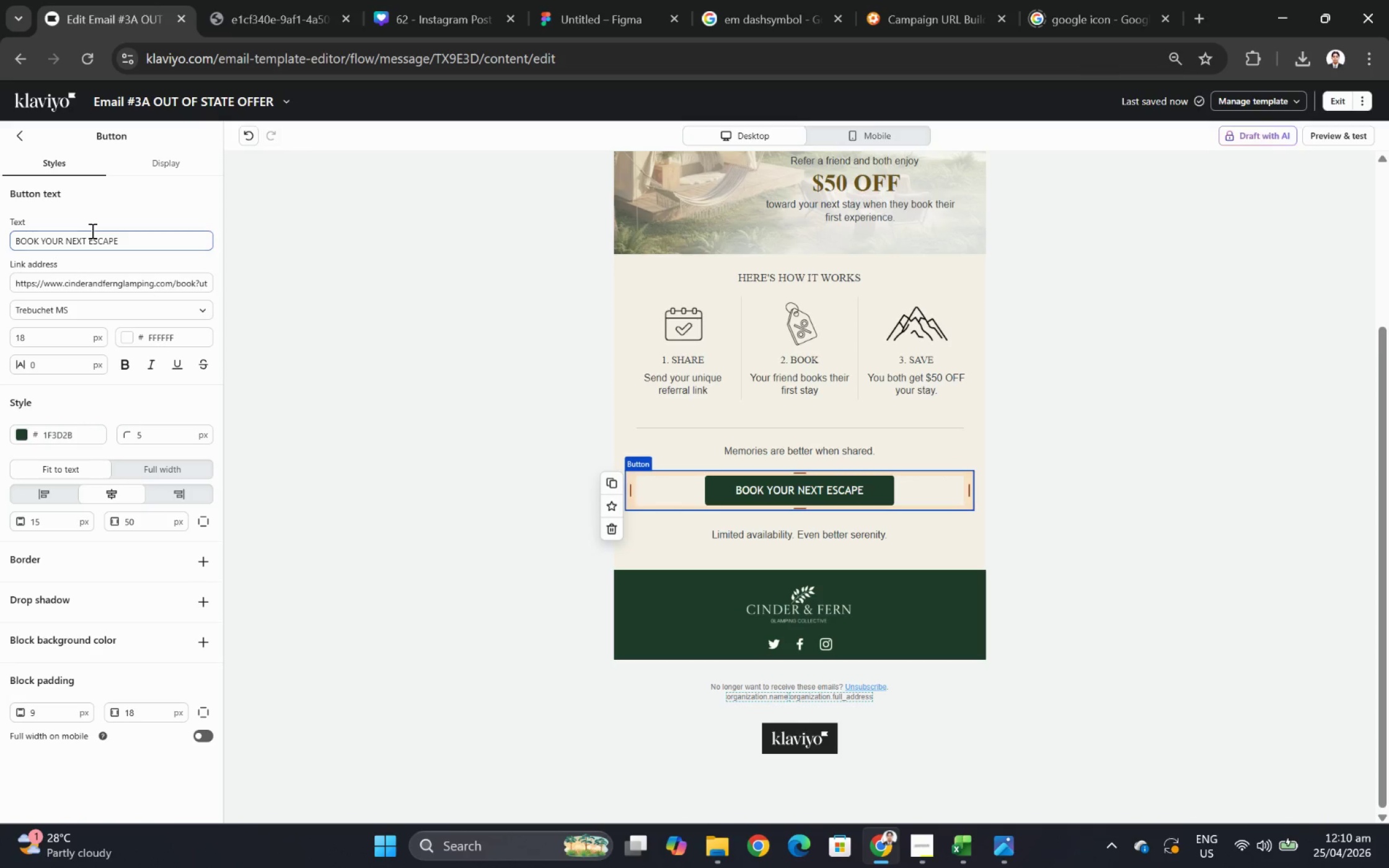 
double_click([97, 236])
 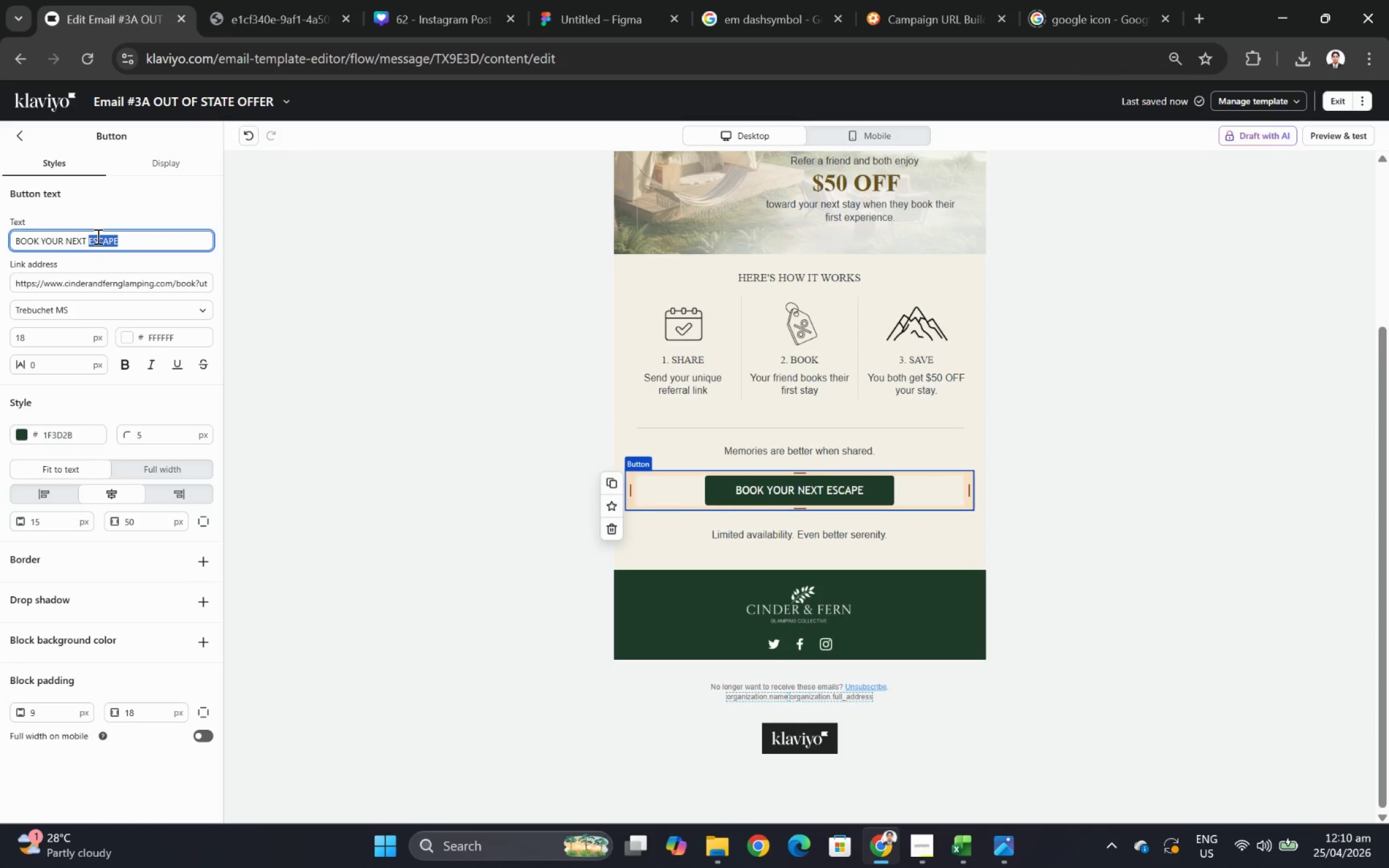 
triple_click([97, 236])
 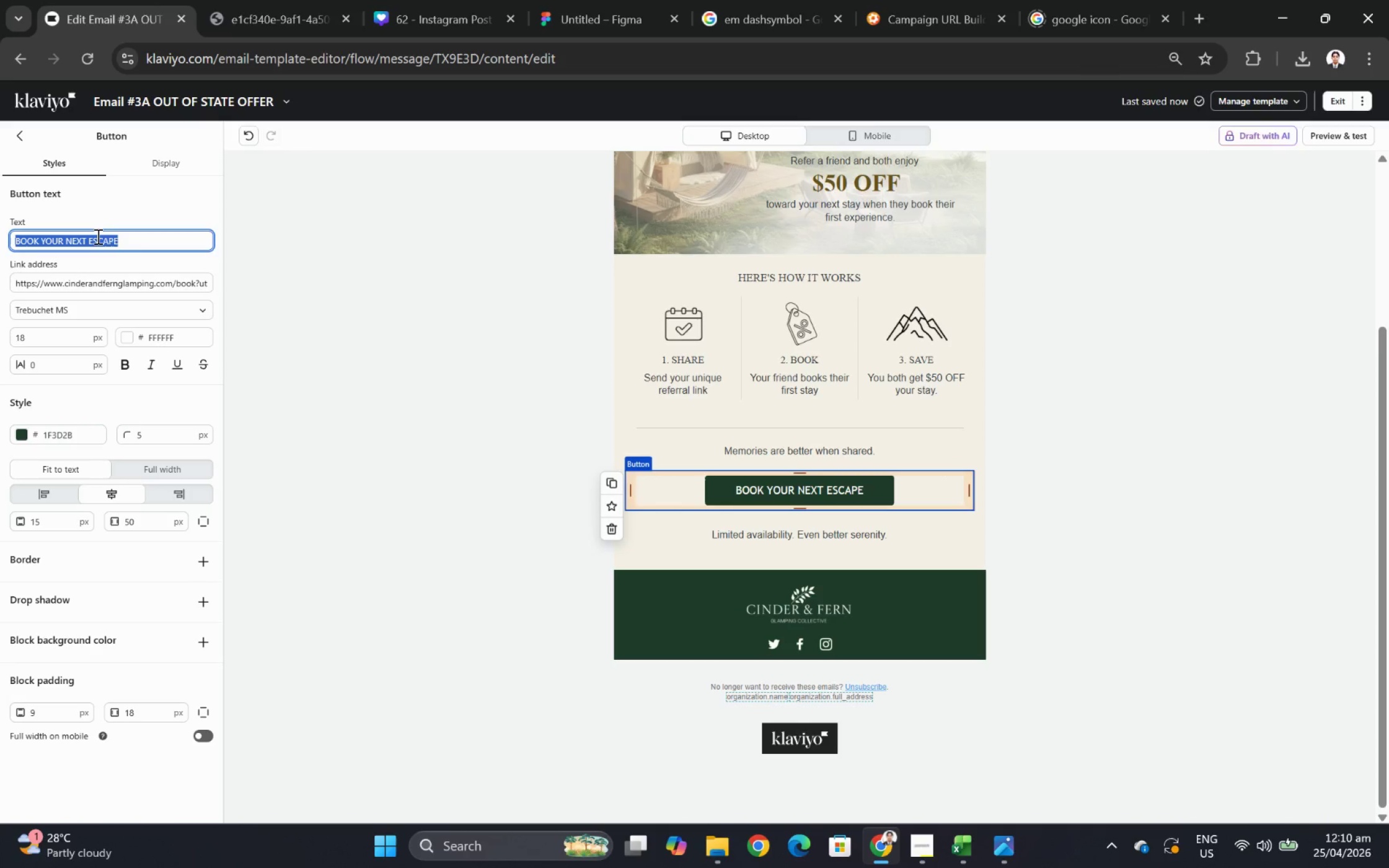 
type(SHARE AND SAVE)
 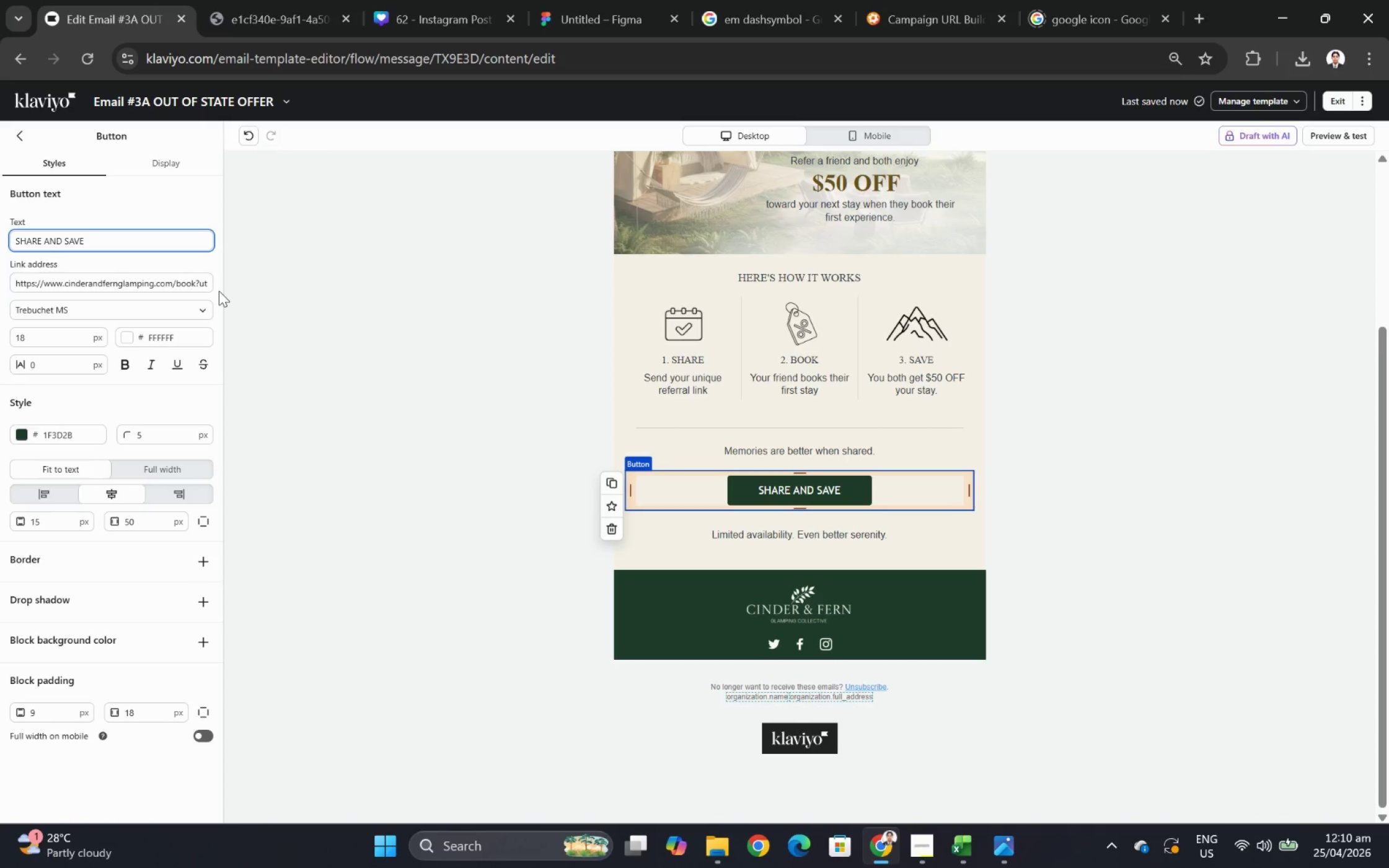 
wait(19.45)
 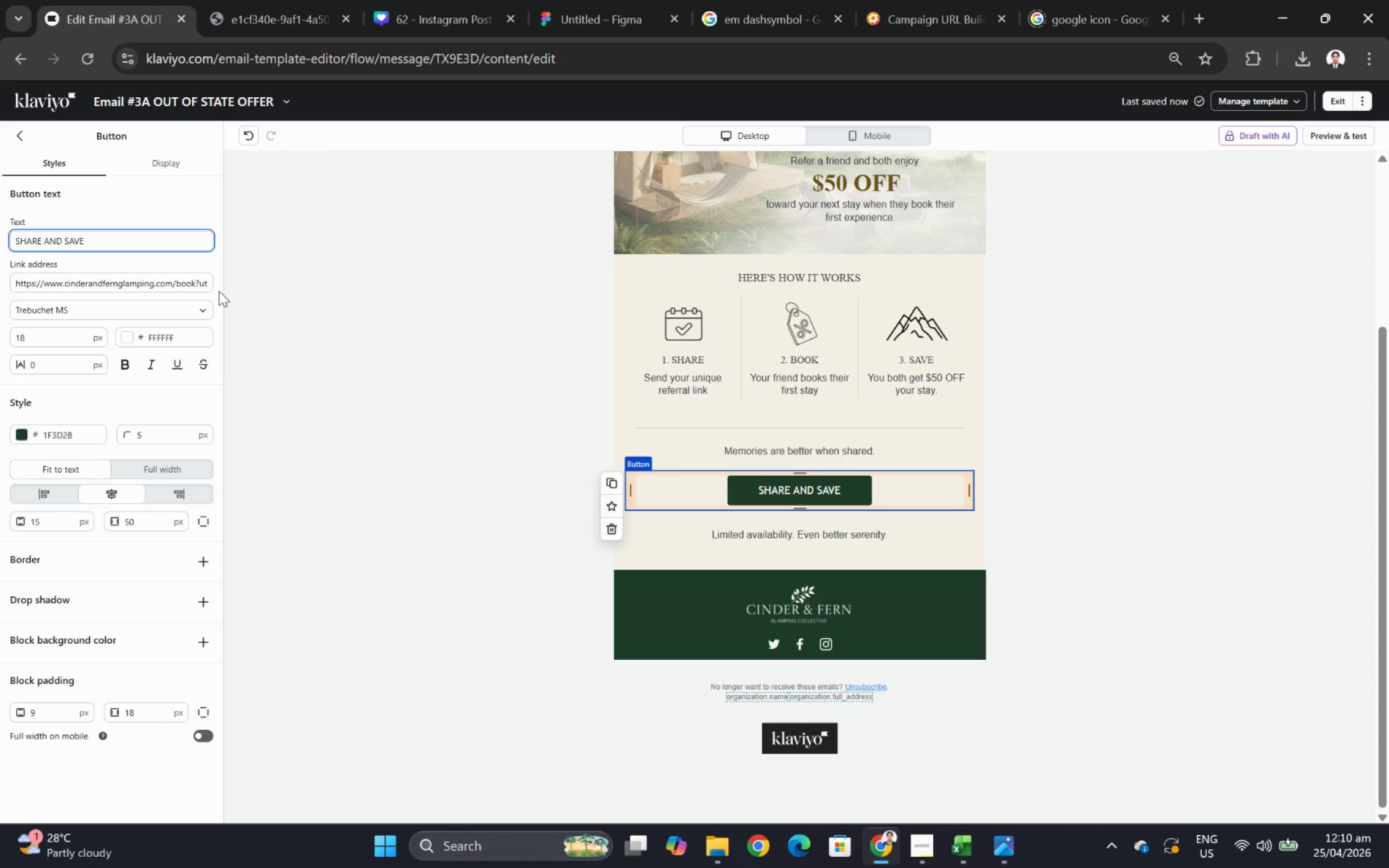 
left_click_drag(start_coordinate=[201, 287], to_coordinate=[216, 287])
 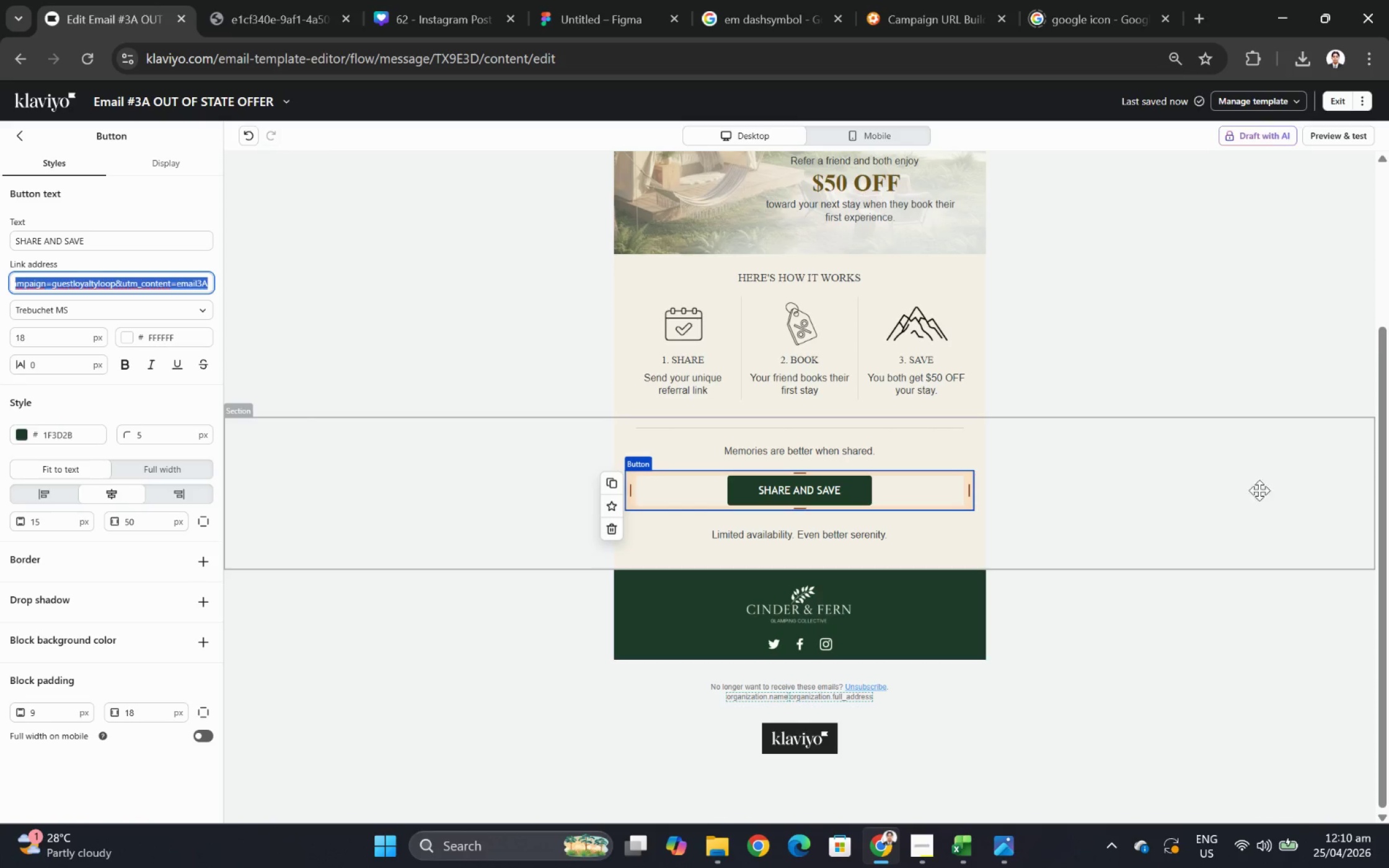 
scroll: coordinate [1287, 522], scroll_direction: up, amount: 1.0
 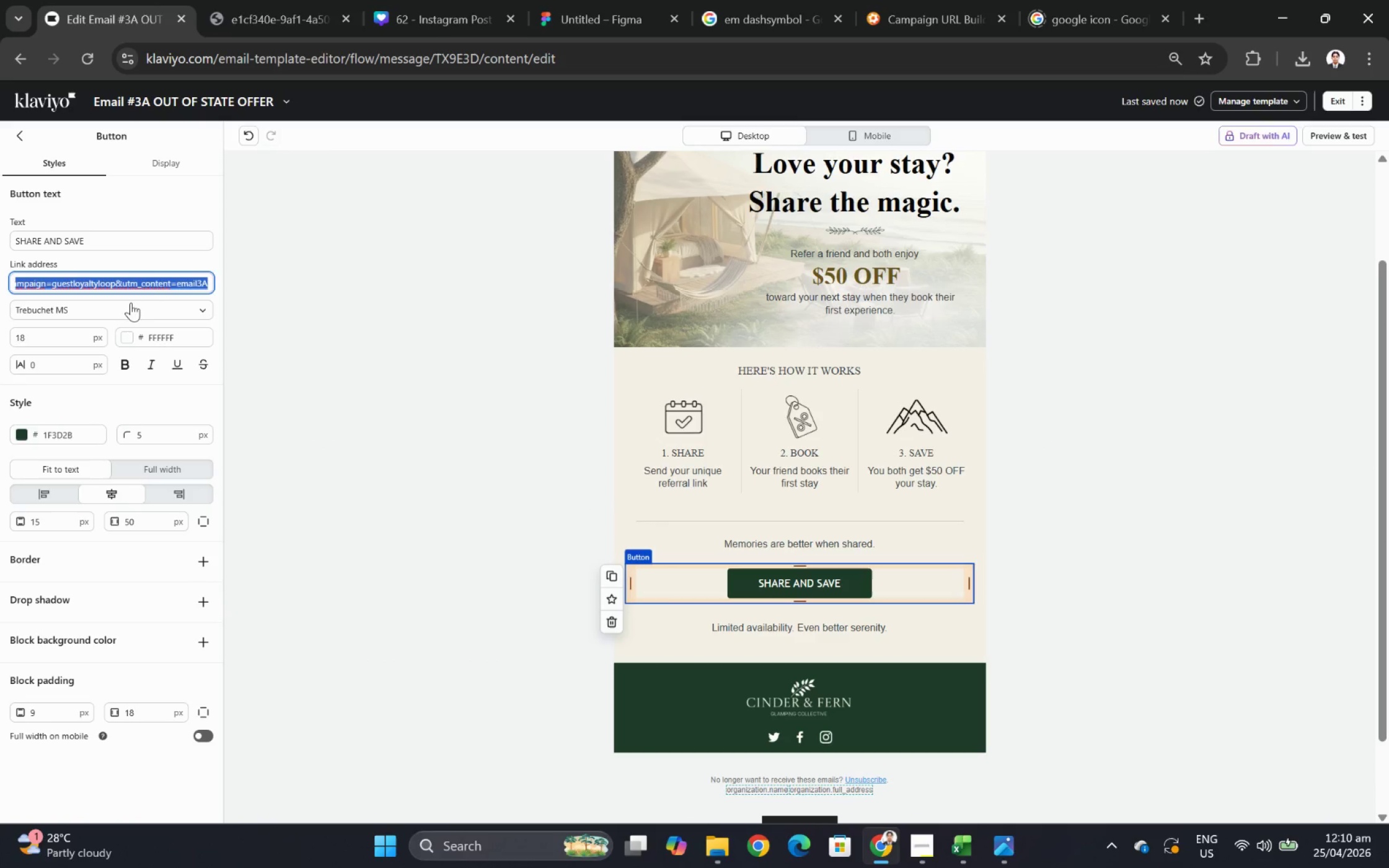 
left_click([164, 281])
 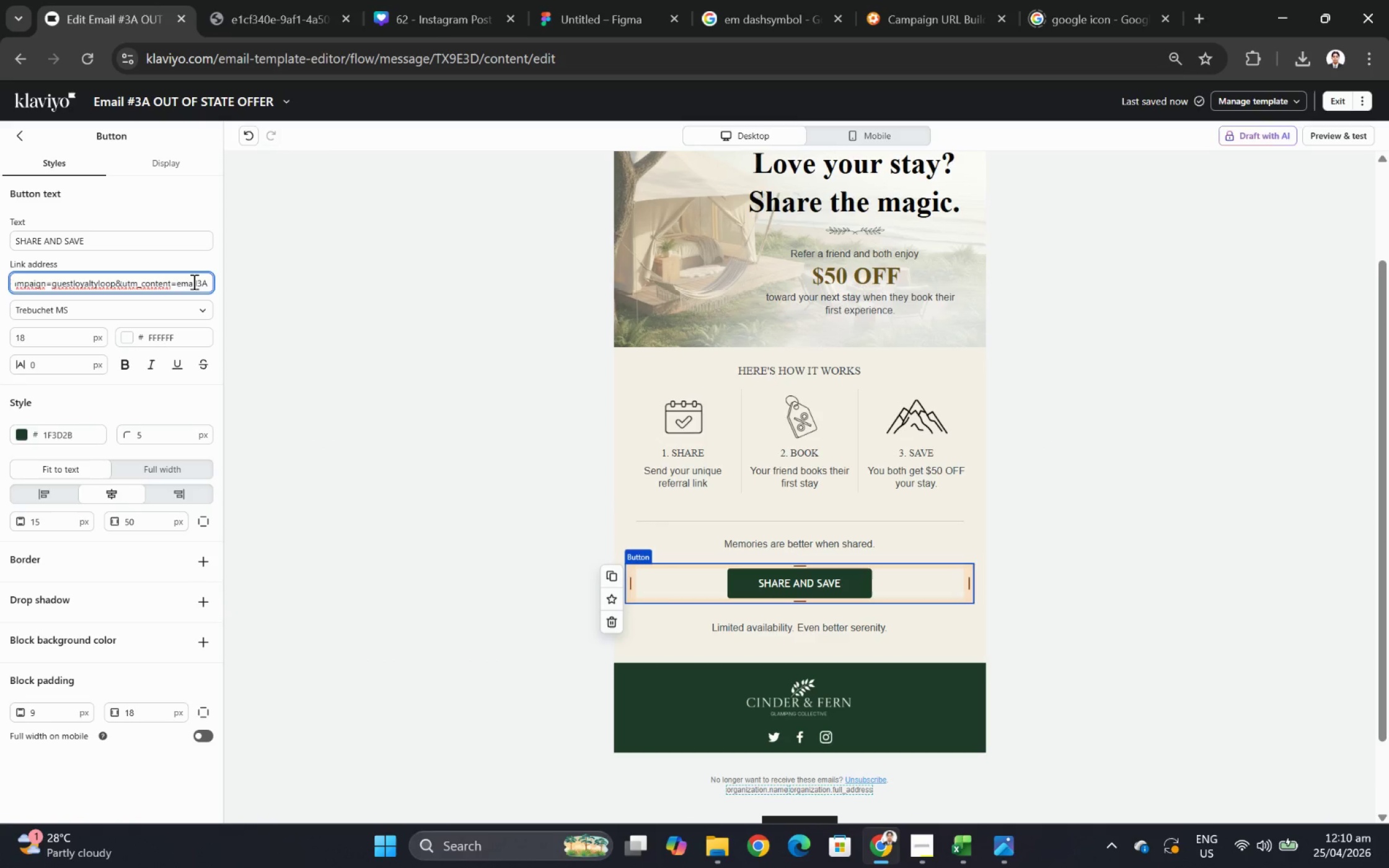 
left_click_drag(start_coordinate=[193, 281], to_coordinate=[207, 281])
 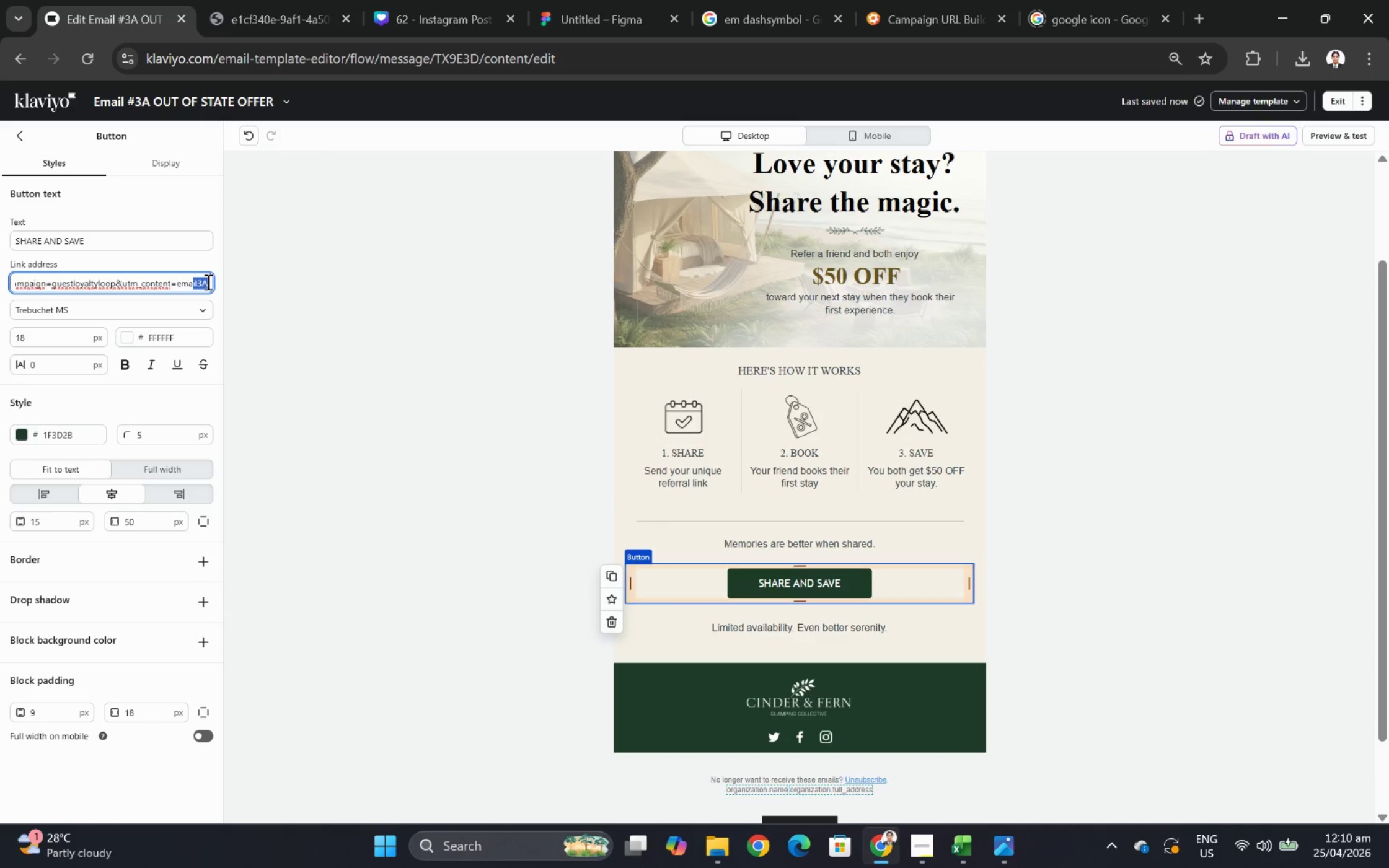 
left_click([207, 281])
 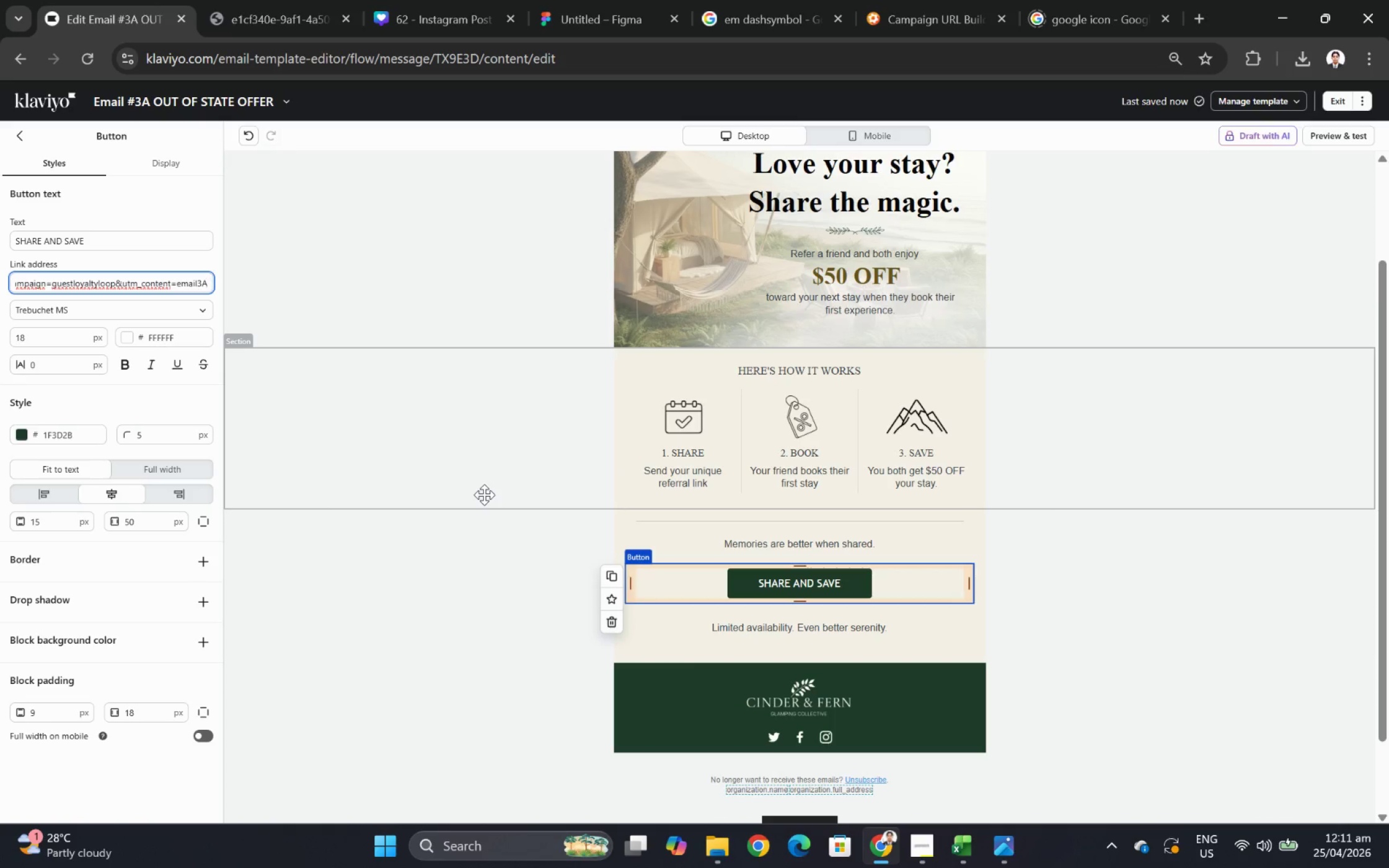 
wait(34.23)
 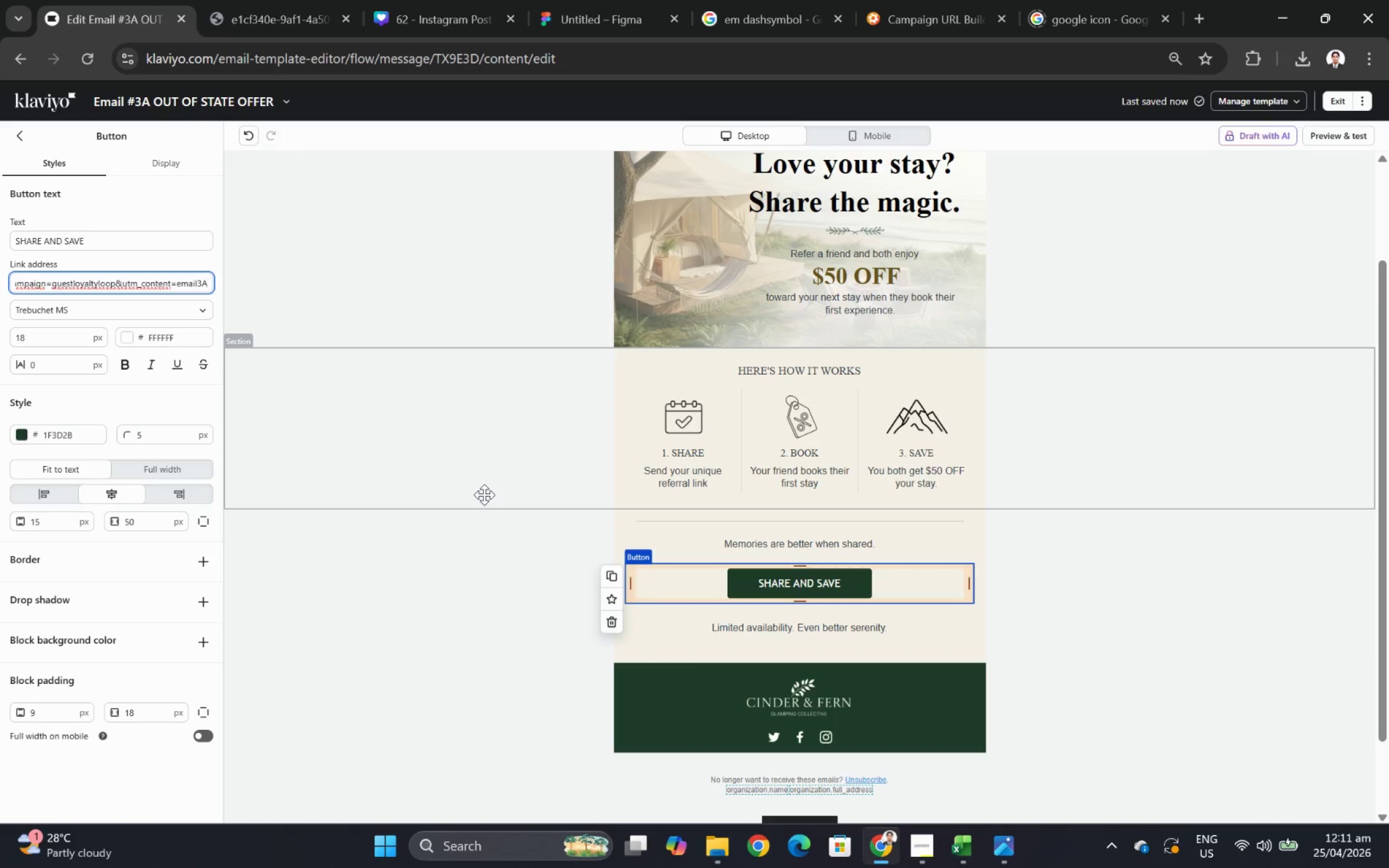 
left_click([1053, 633])
 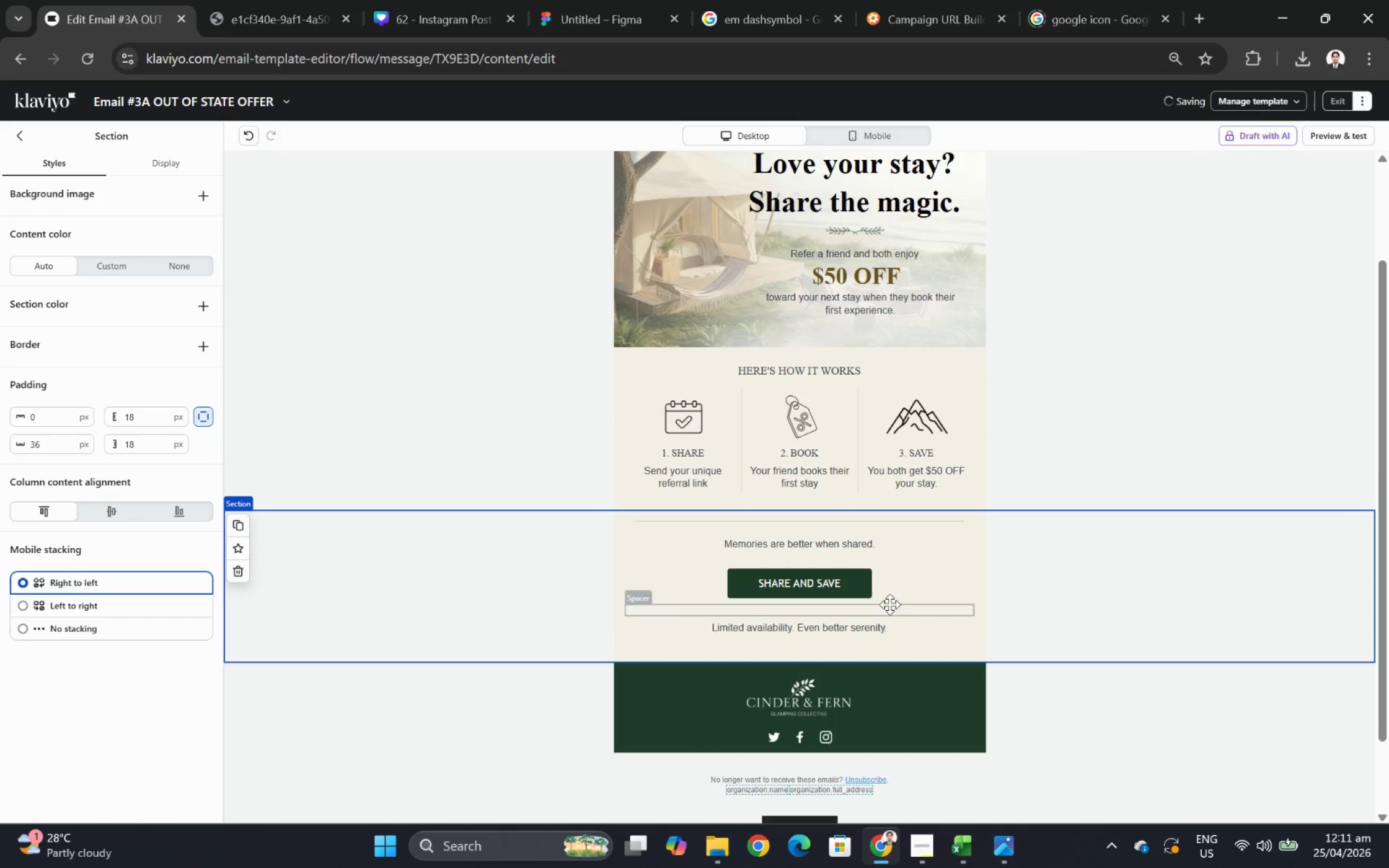 
left_click([888, 583])
 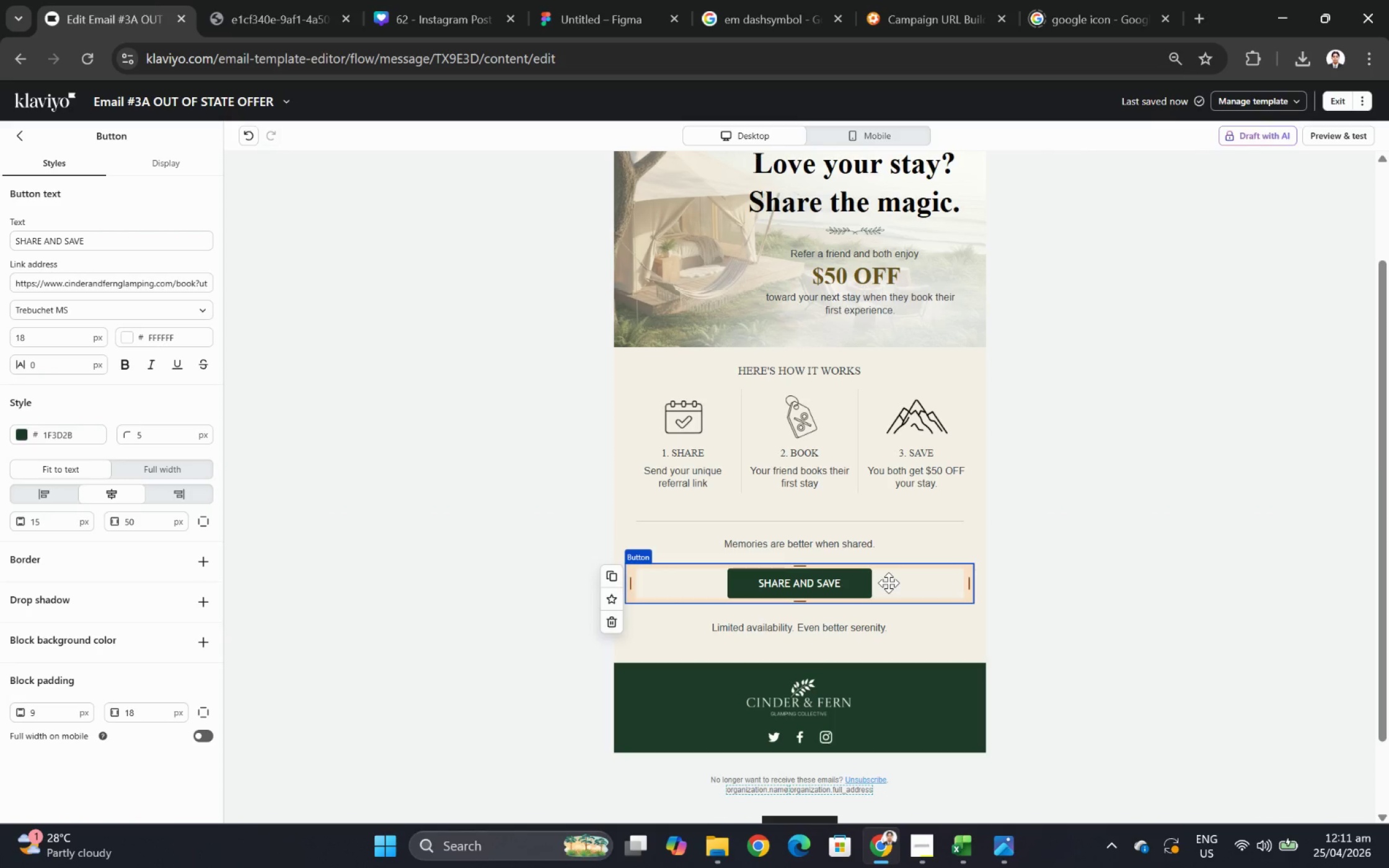 
wait(5.3)
 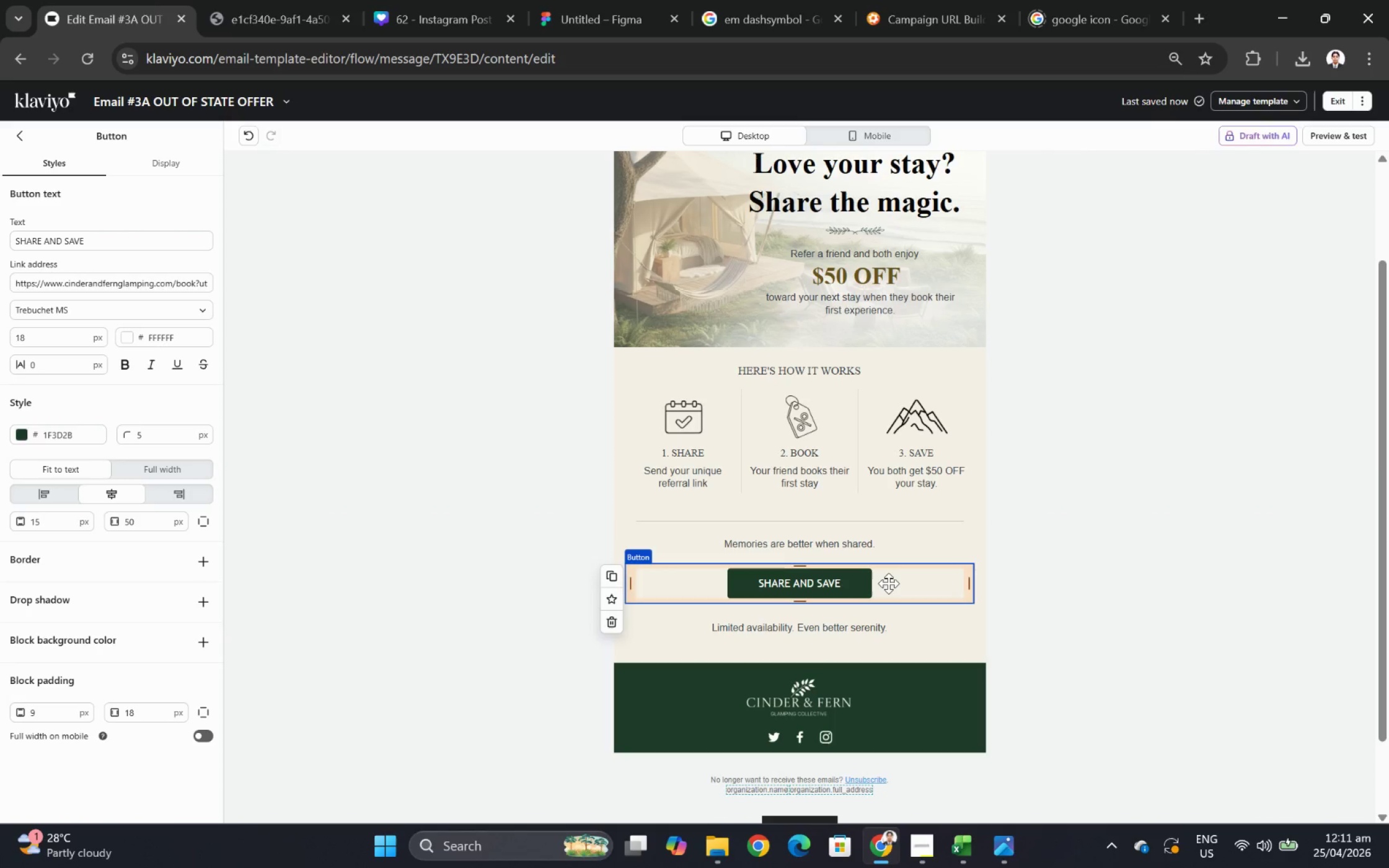 
scroll: coordinate [936, 527], scroll_direction: up, amount: 4.0
 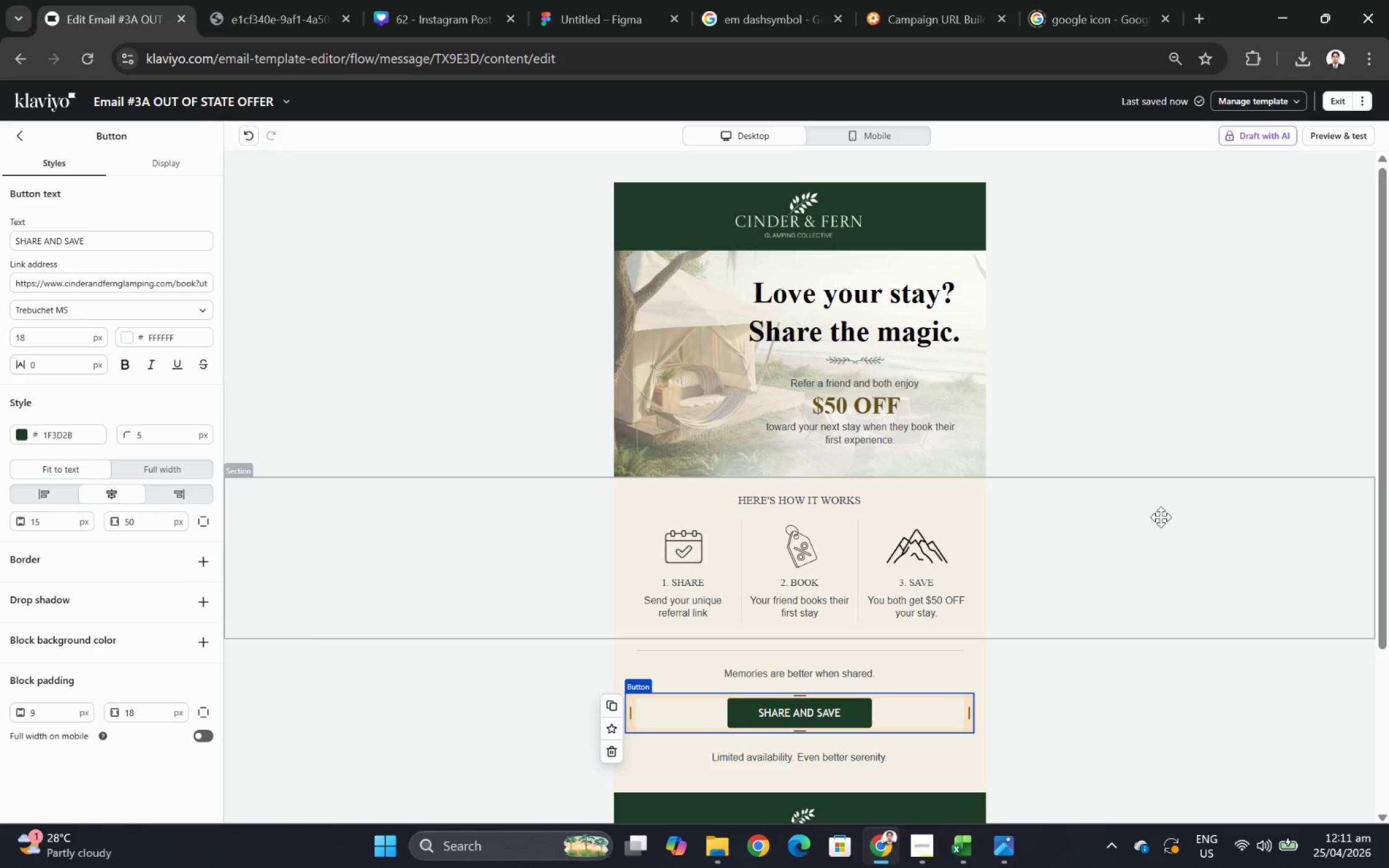 
wait(11.07)
 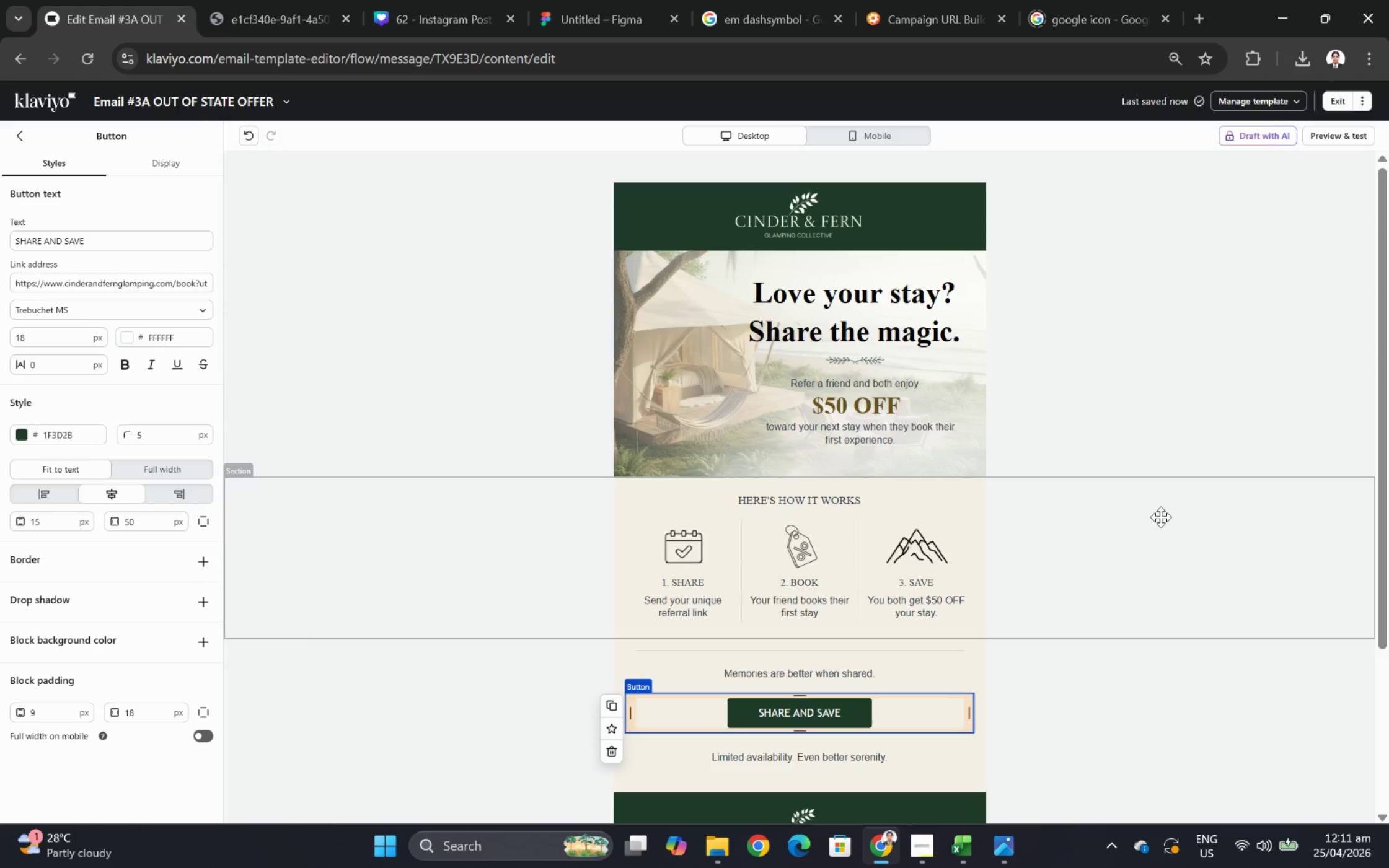 
scroll: coordinate [1041, 538], scroll_direction: down, amount: 2.0
 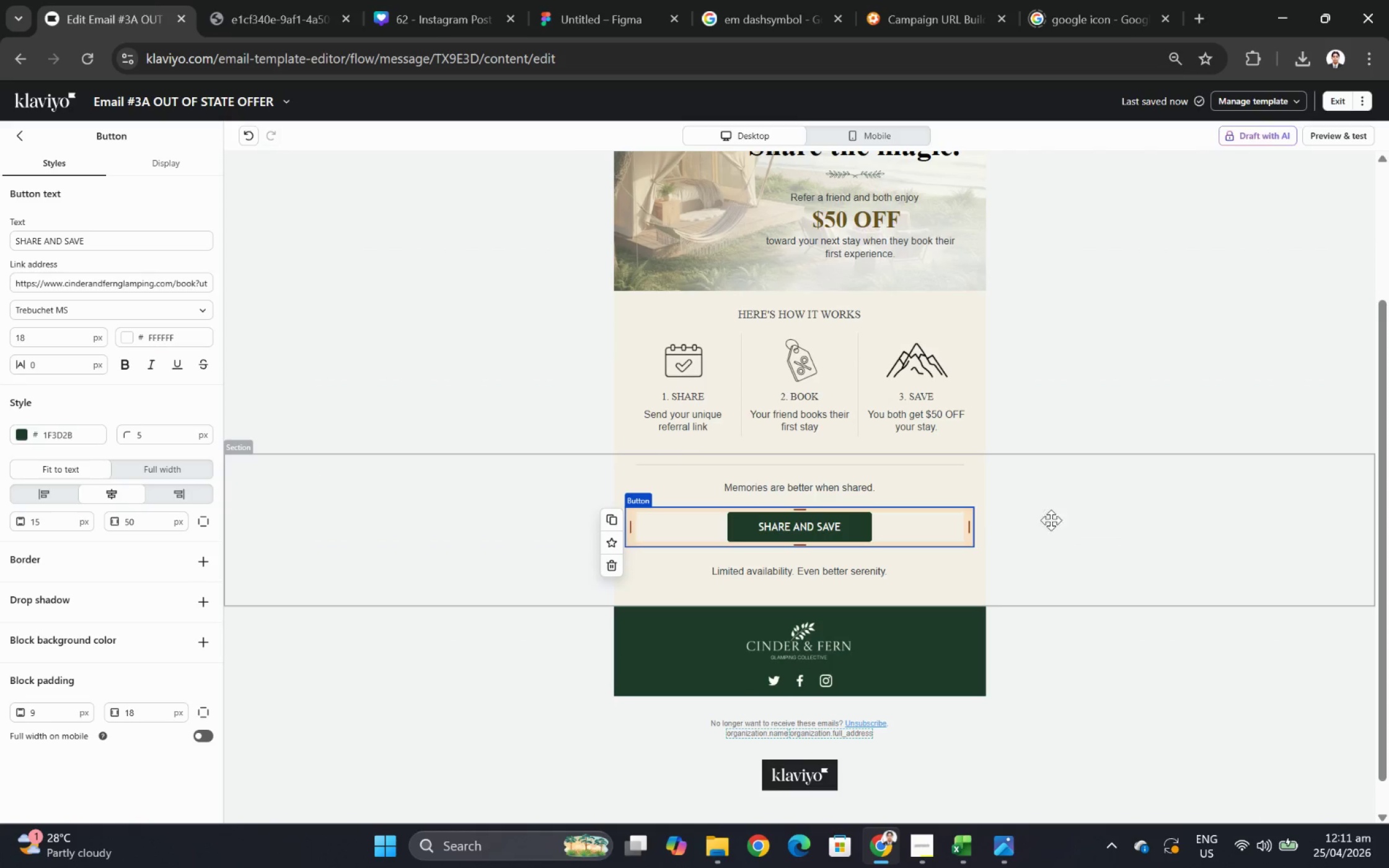 
scroll: coordinate [1069, 524], scroll_direction: up, amount: 1.0
 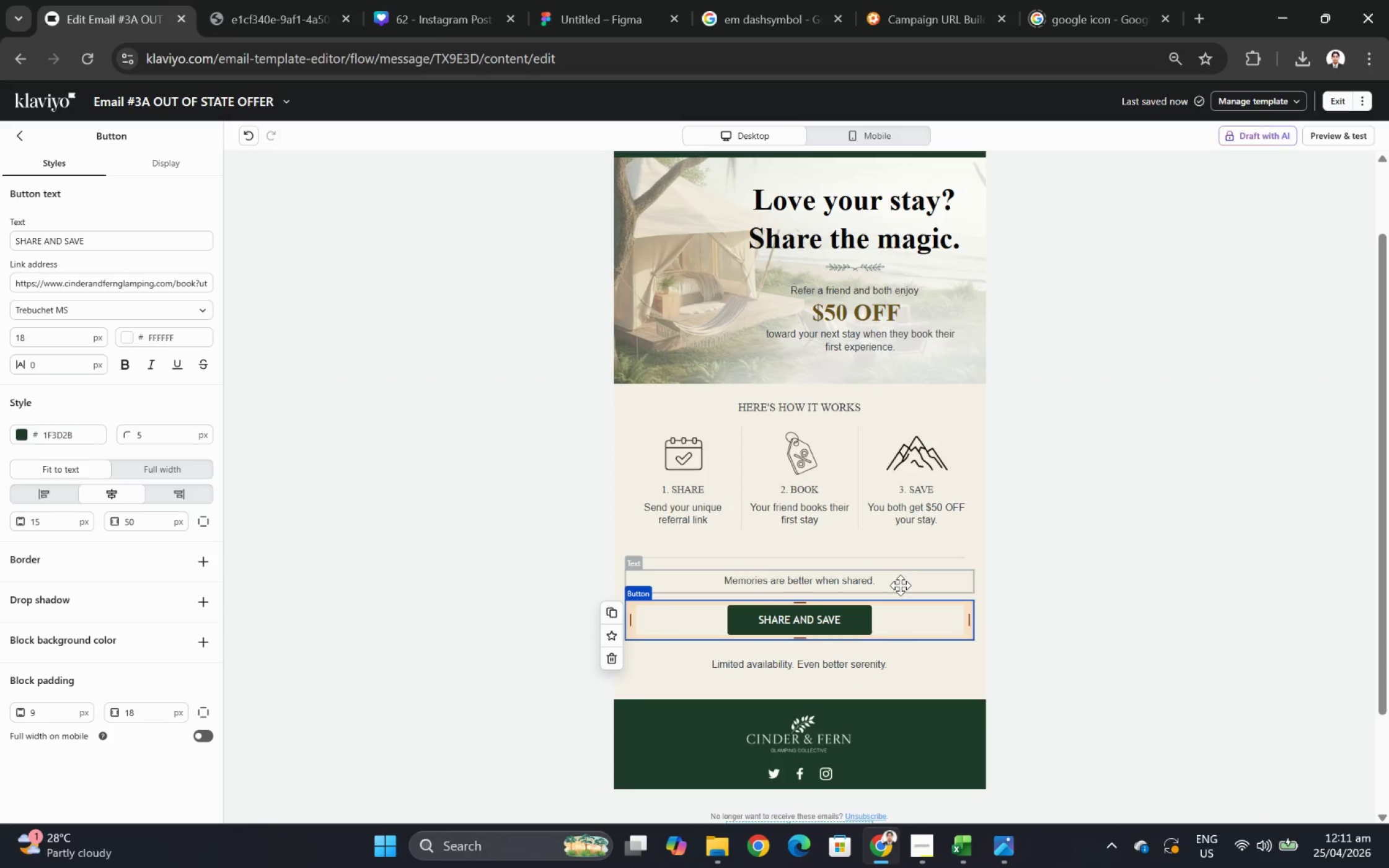 
left_click([900, 585])
 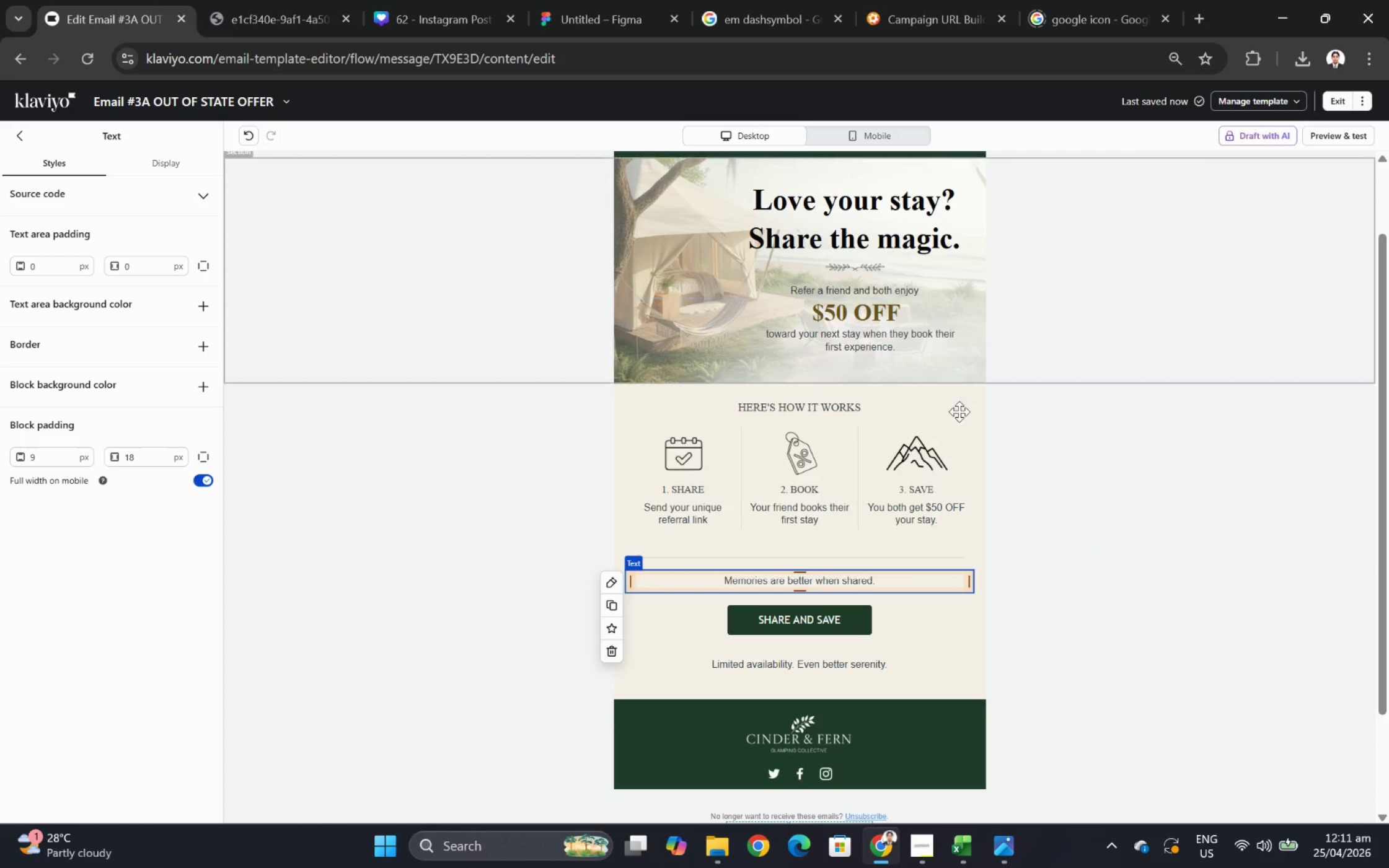 
wait(6.25)
 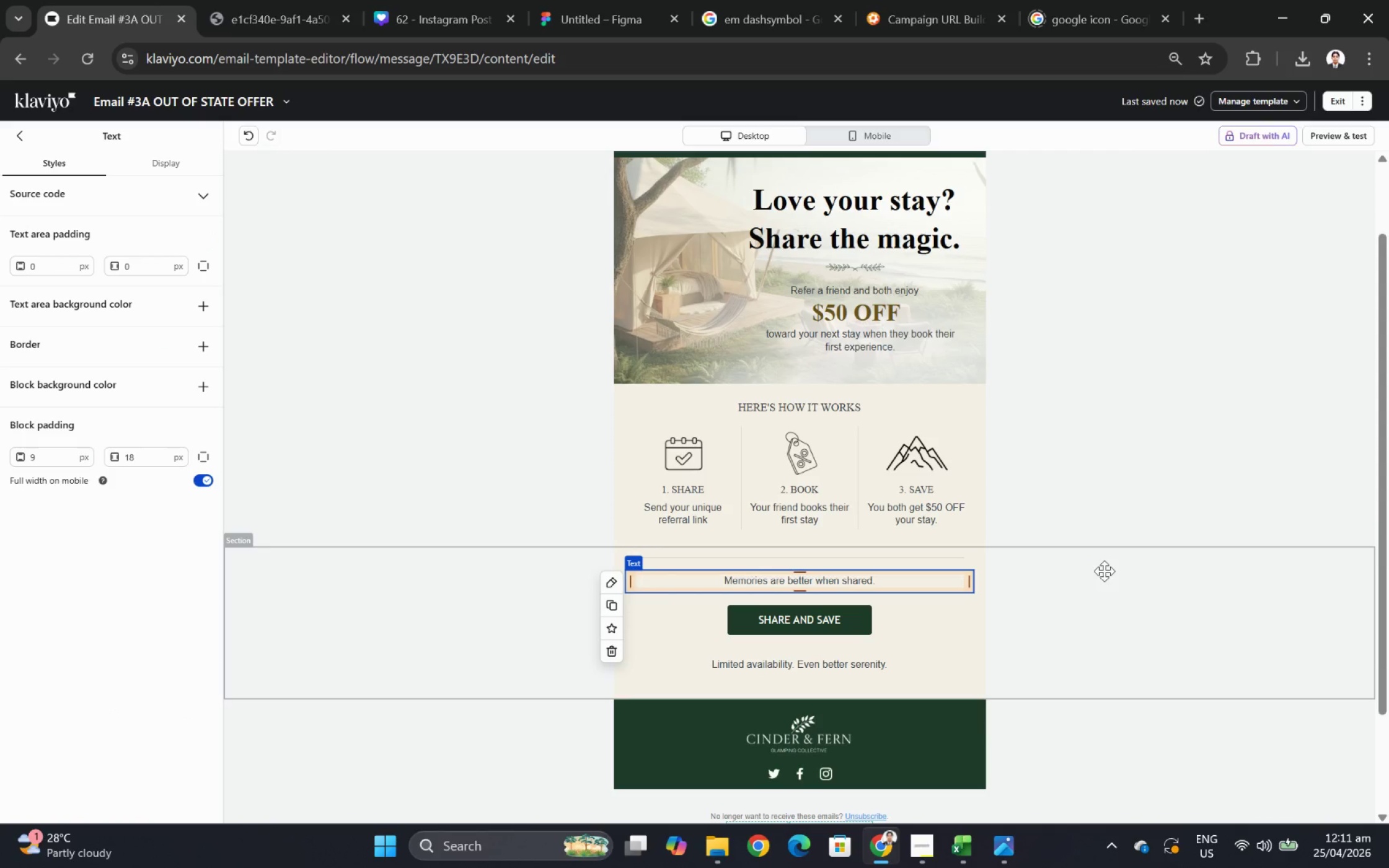 
left_click([930, 843])